 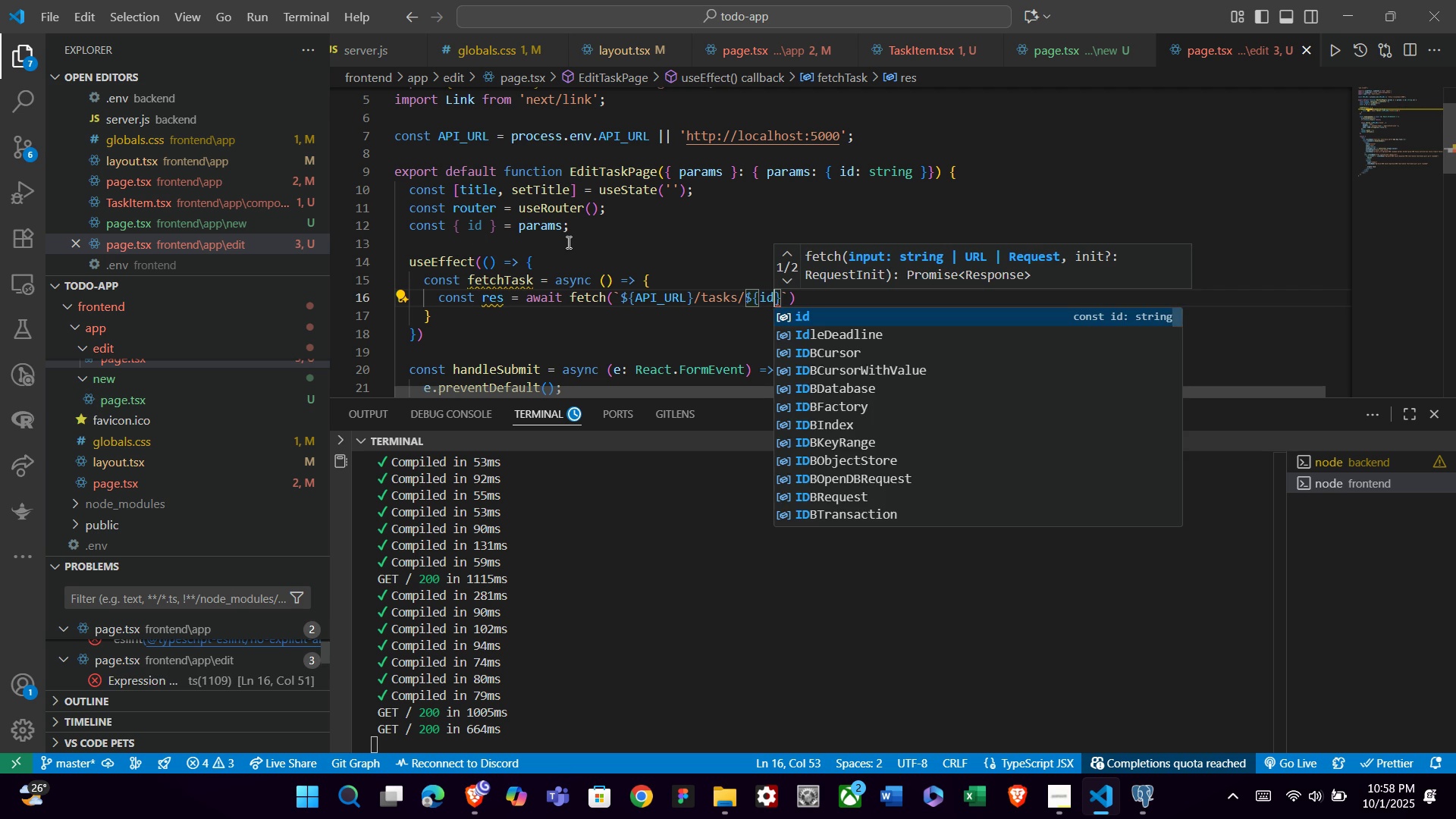 
key(ArrowRight)
 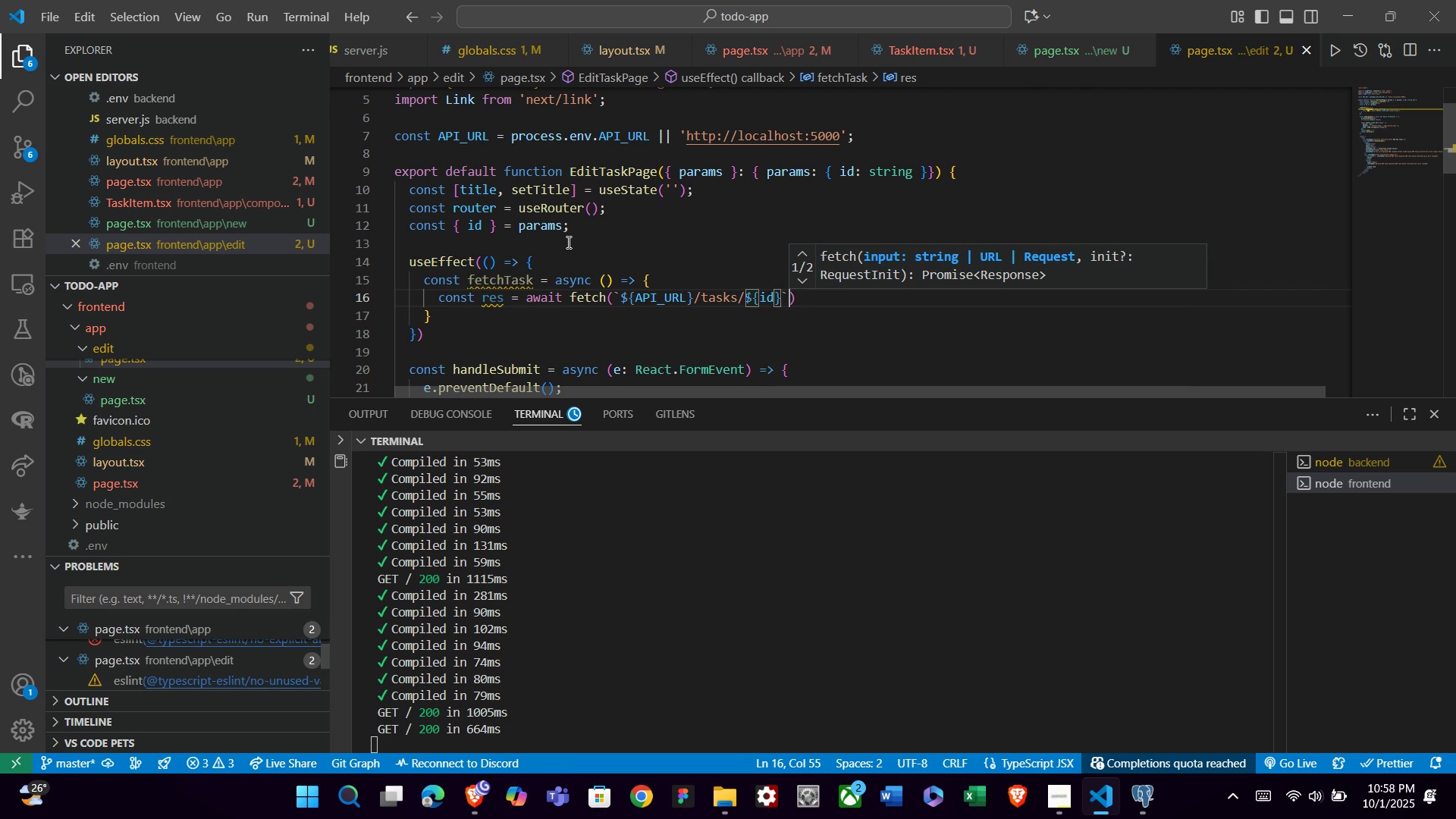 
key(ArrowRight)
 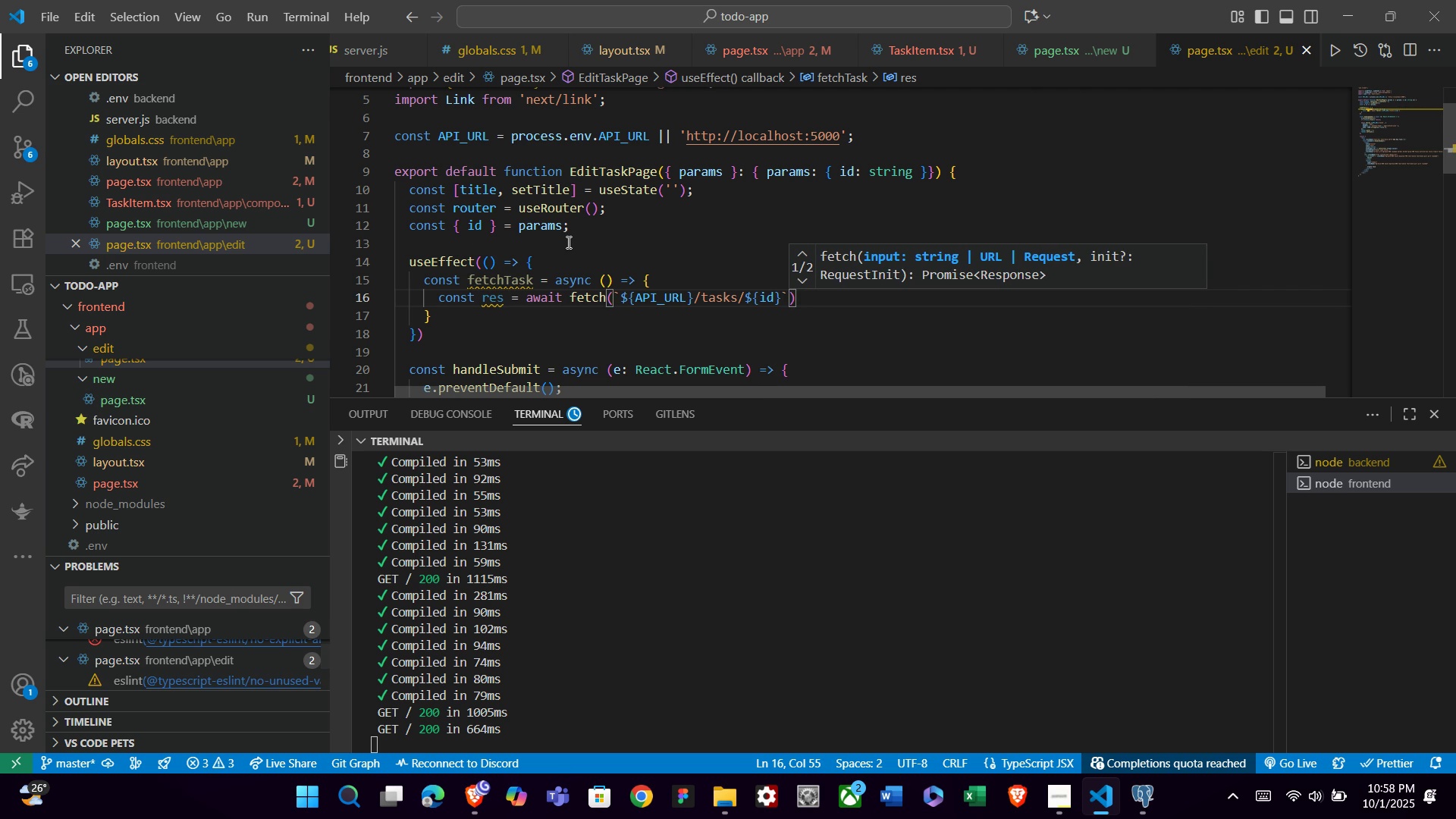 
key(ArrowRight)
 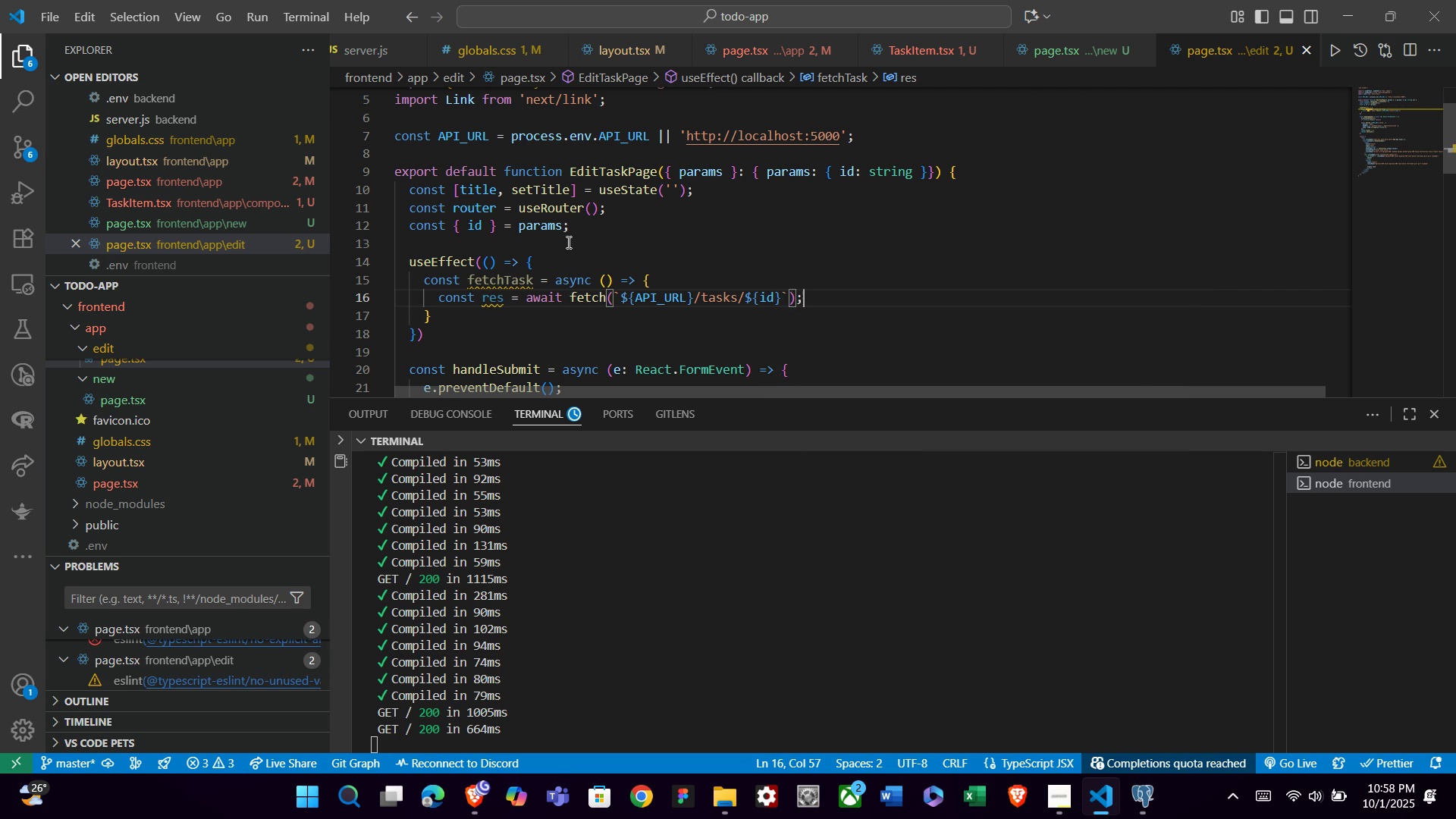 
key(Semicolon)
 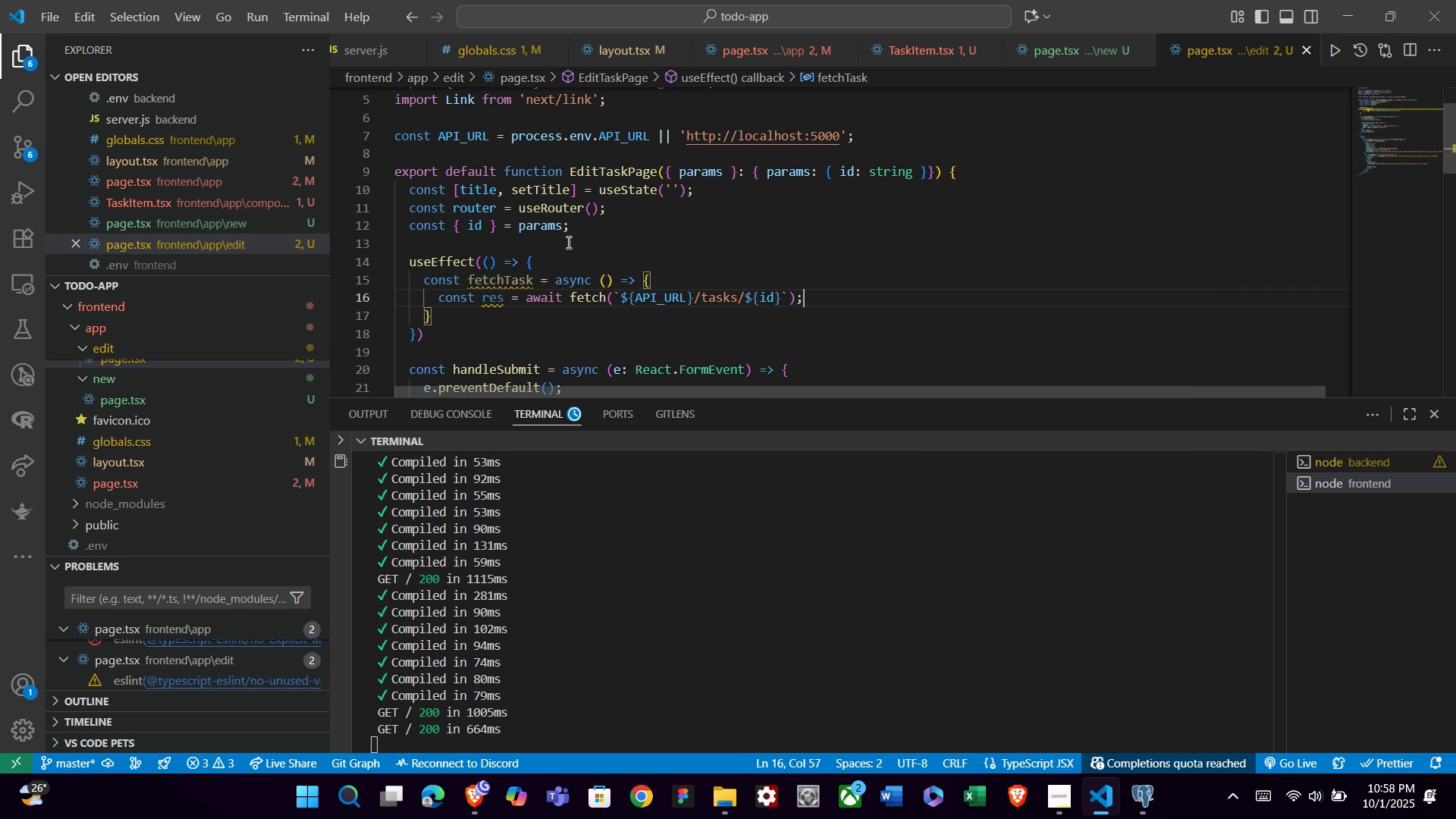 
key(Enter)
 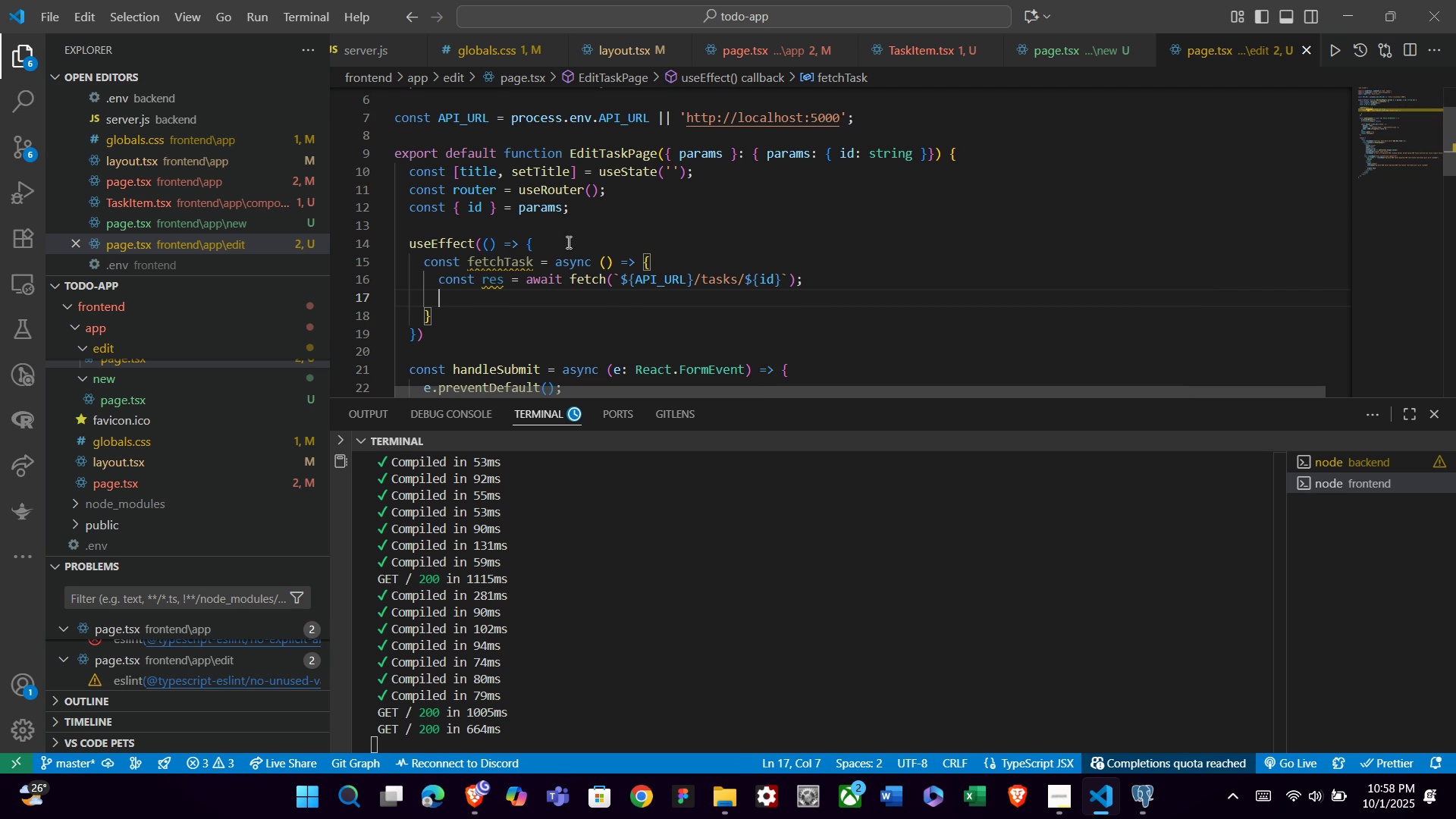 
type(cons ta)
key(Backspace)
key(Backspace)
key(Backspace)
type(t task = await res.json())